 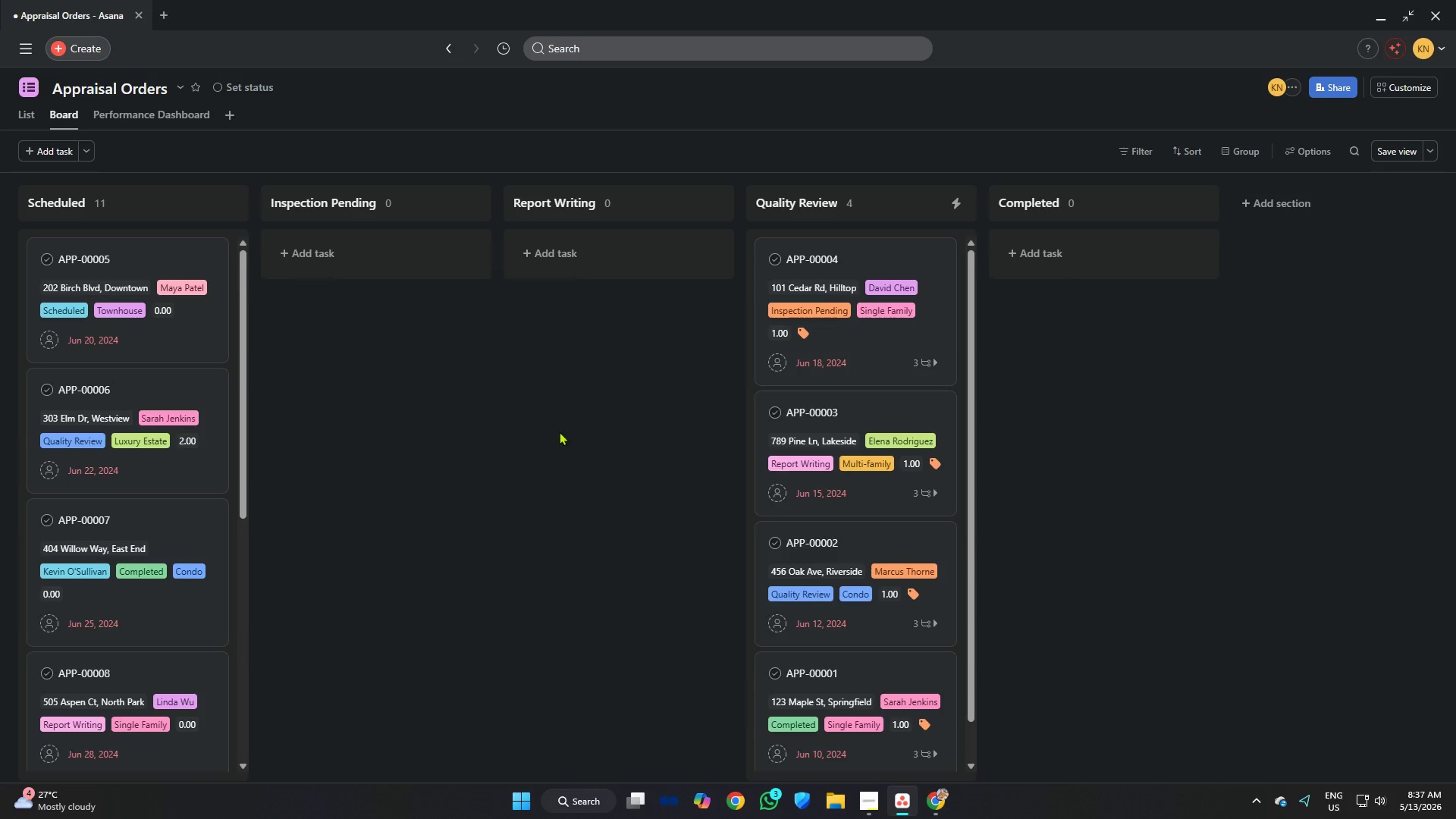 
left_click([29, 117])
 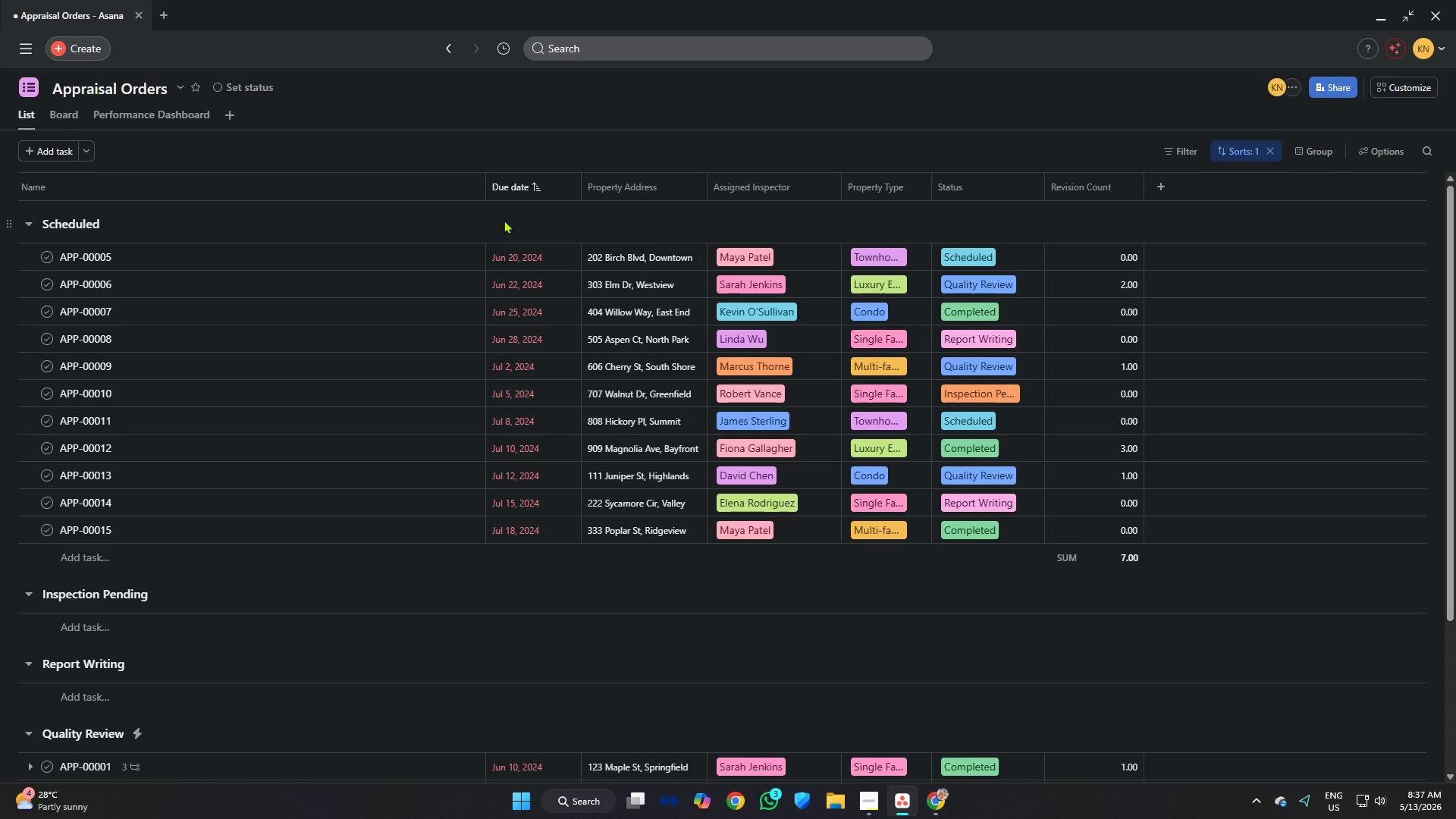 
scroll: coordinate [931, 331], scroll_direction: down, amount: 3.0
 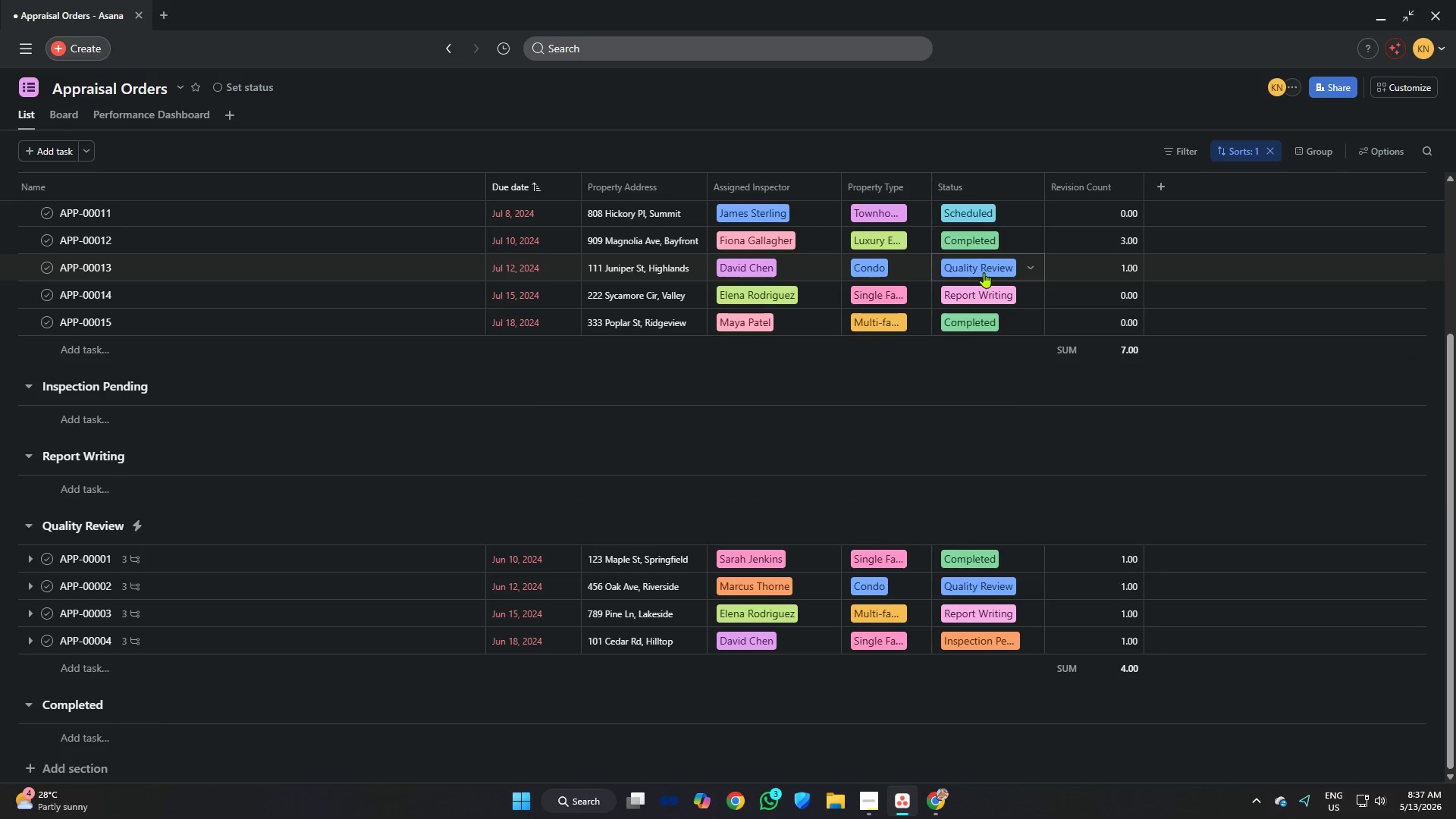 
scroll: coordinate [615, 236], scroll_direction: up, amount: 1.0
 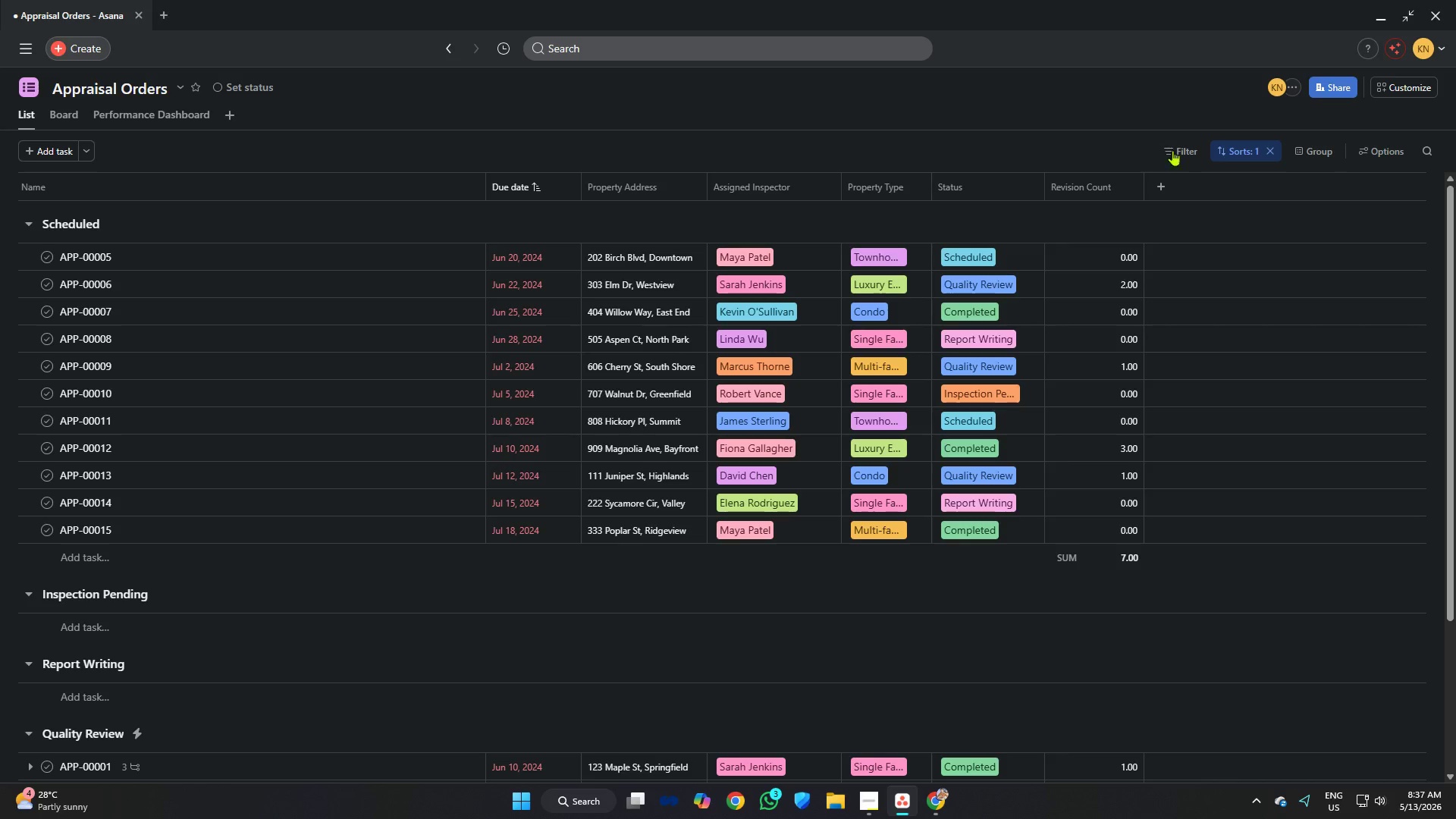 
mouse_move([1270, 153])
 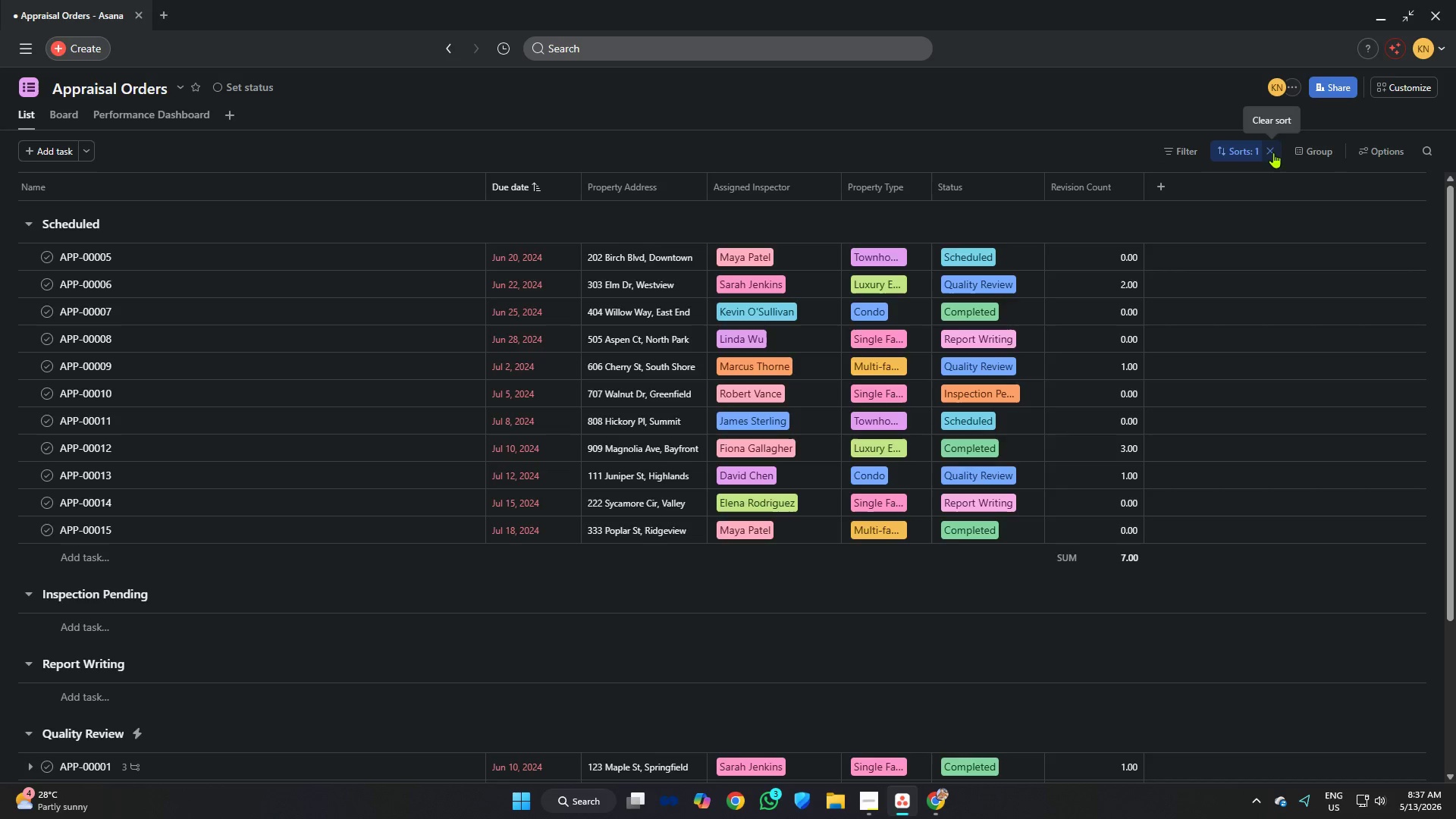 
left_click([1273, 152])
 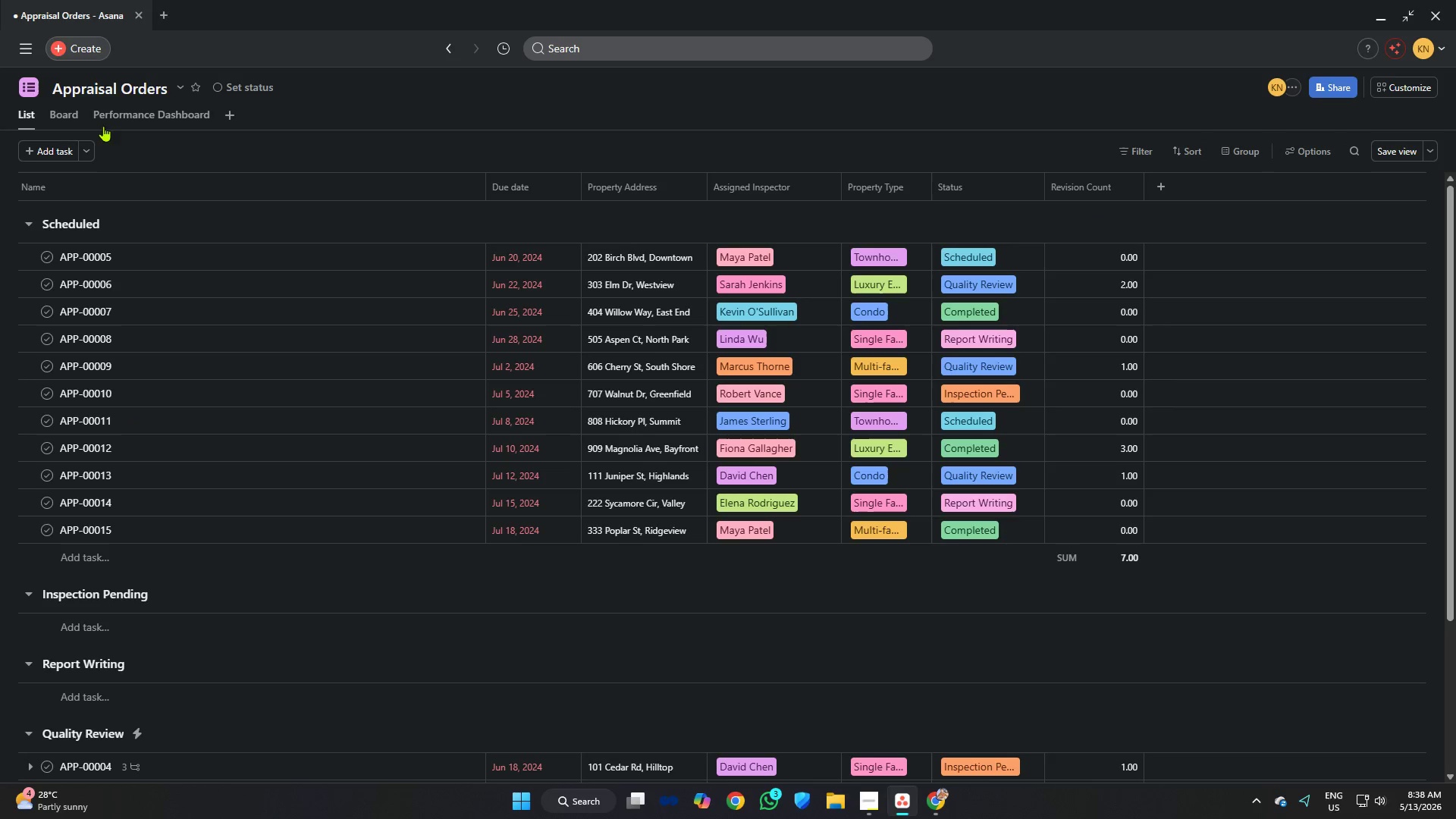 
left_click([71, 114])
 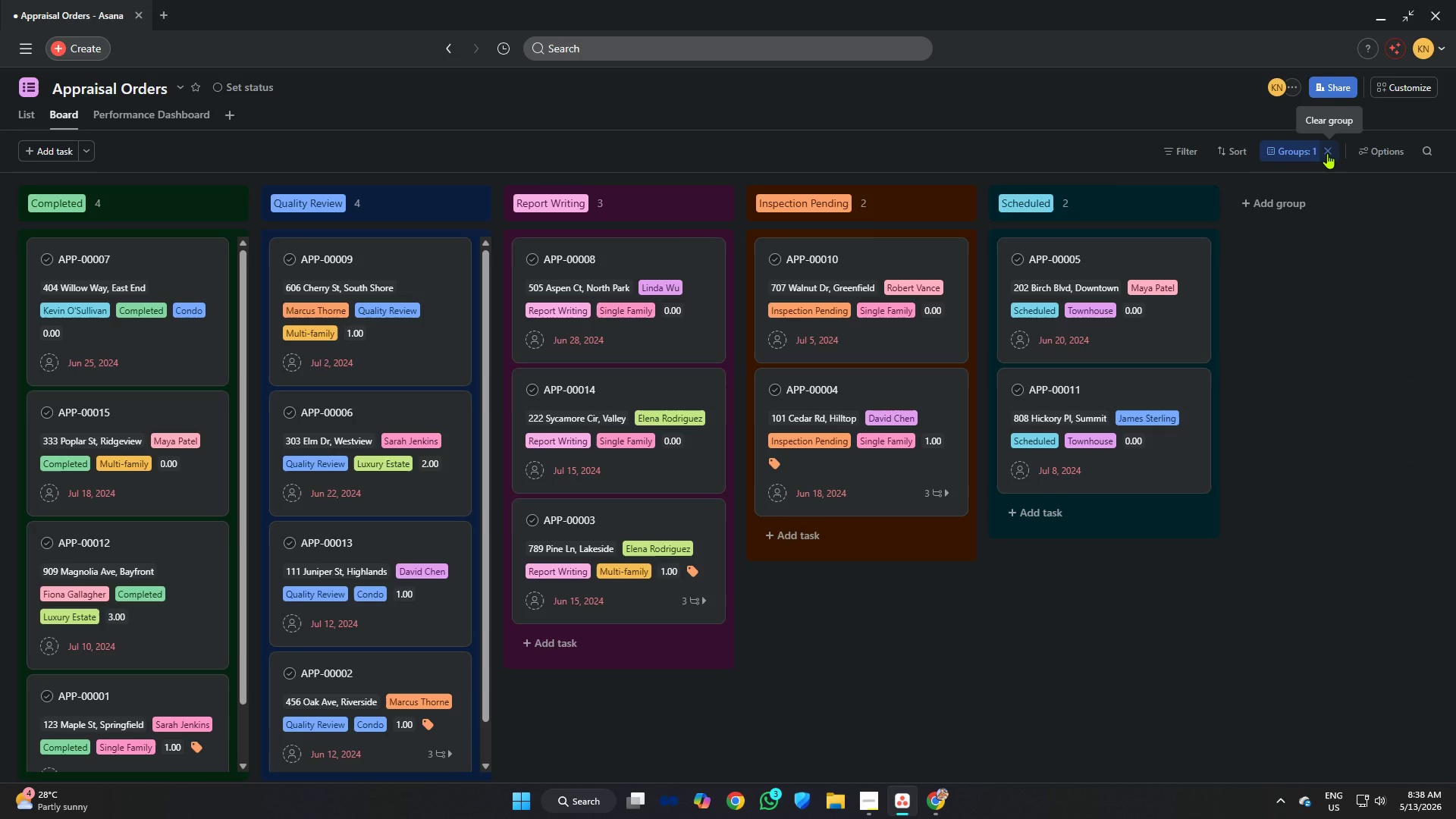 
left_click([1327, 153])
 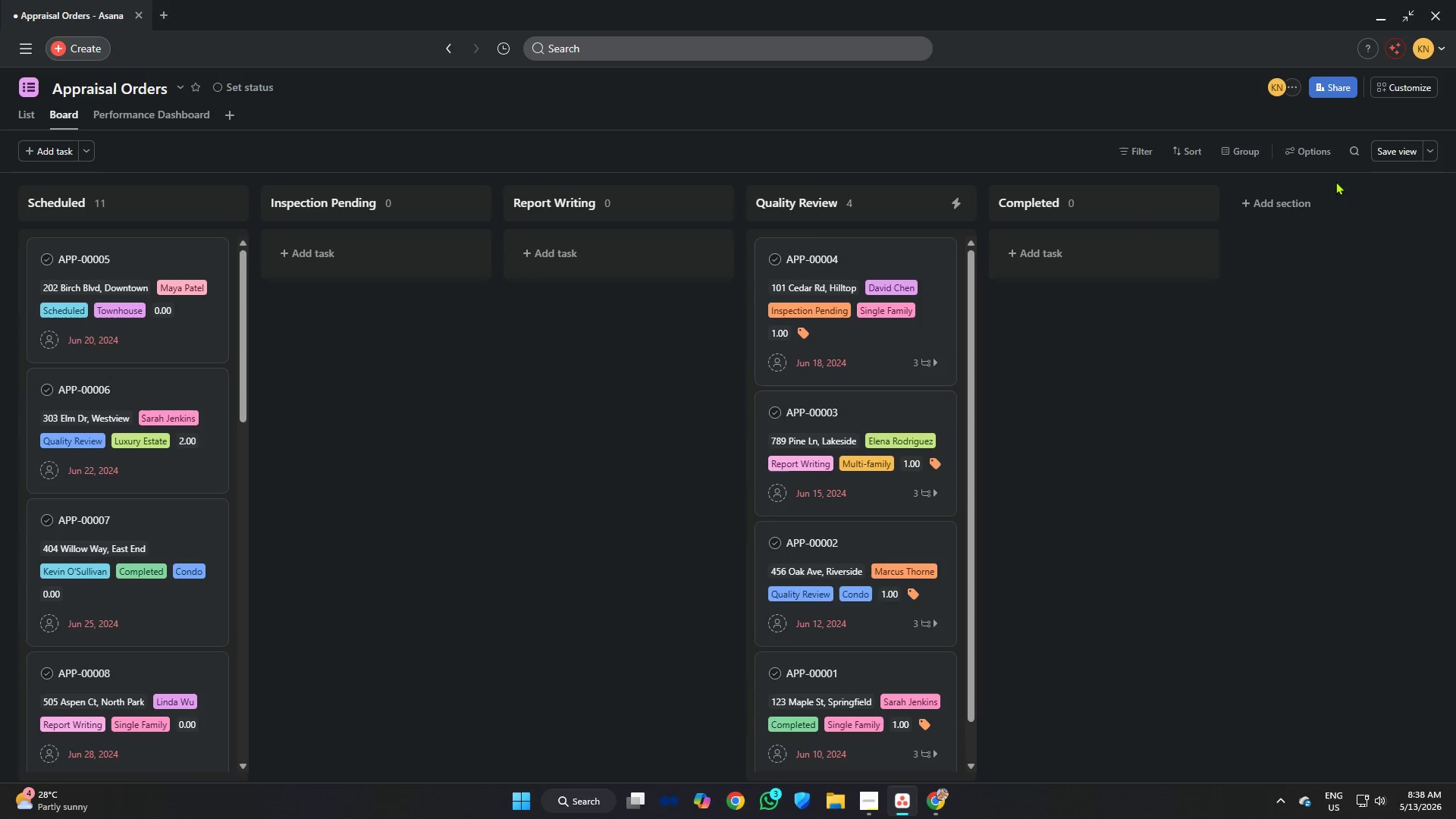 
left_click([1390, 152])
 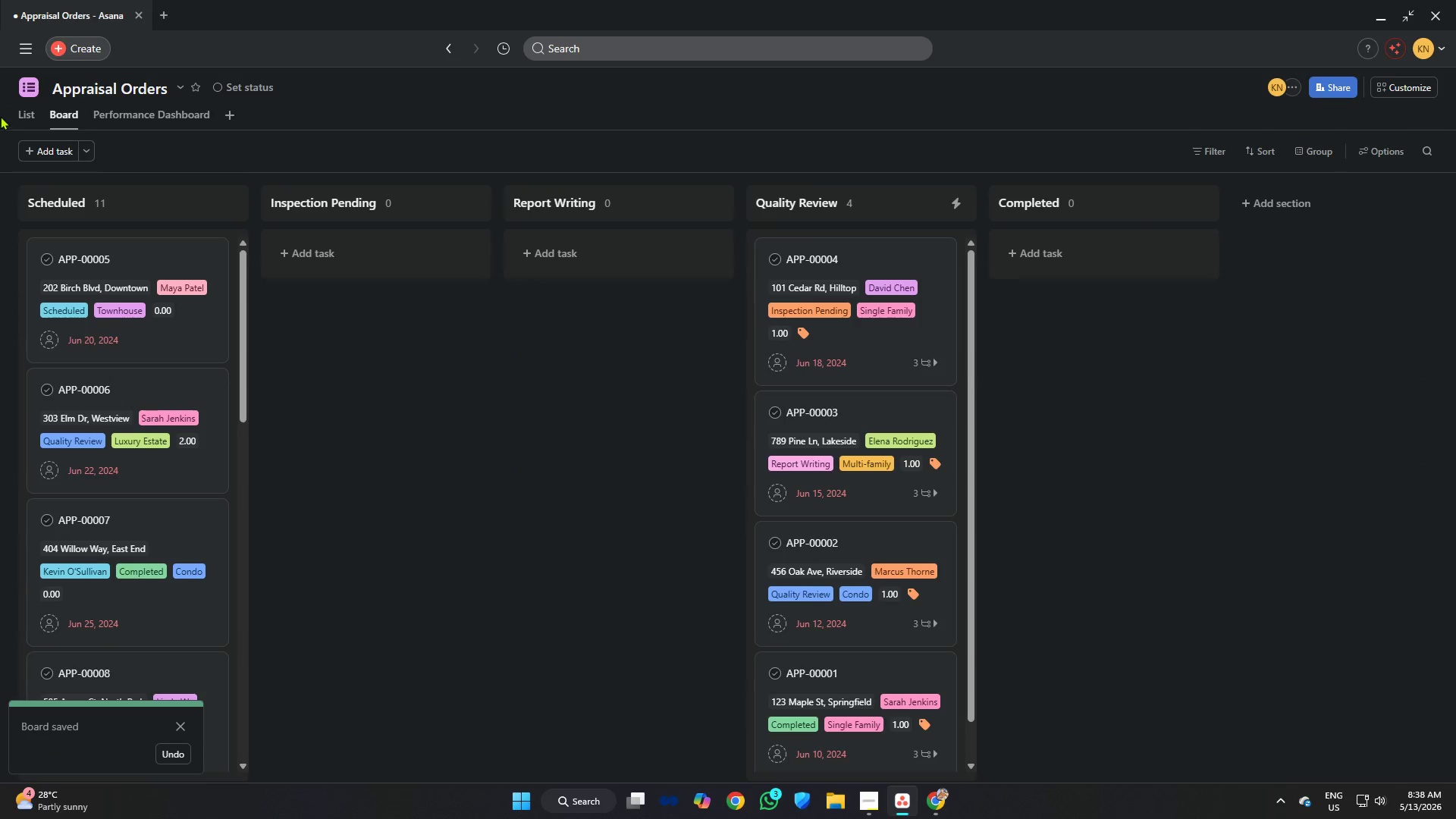 
left_click([24, 115])
 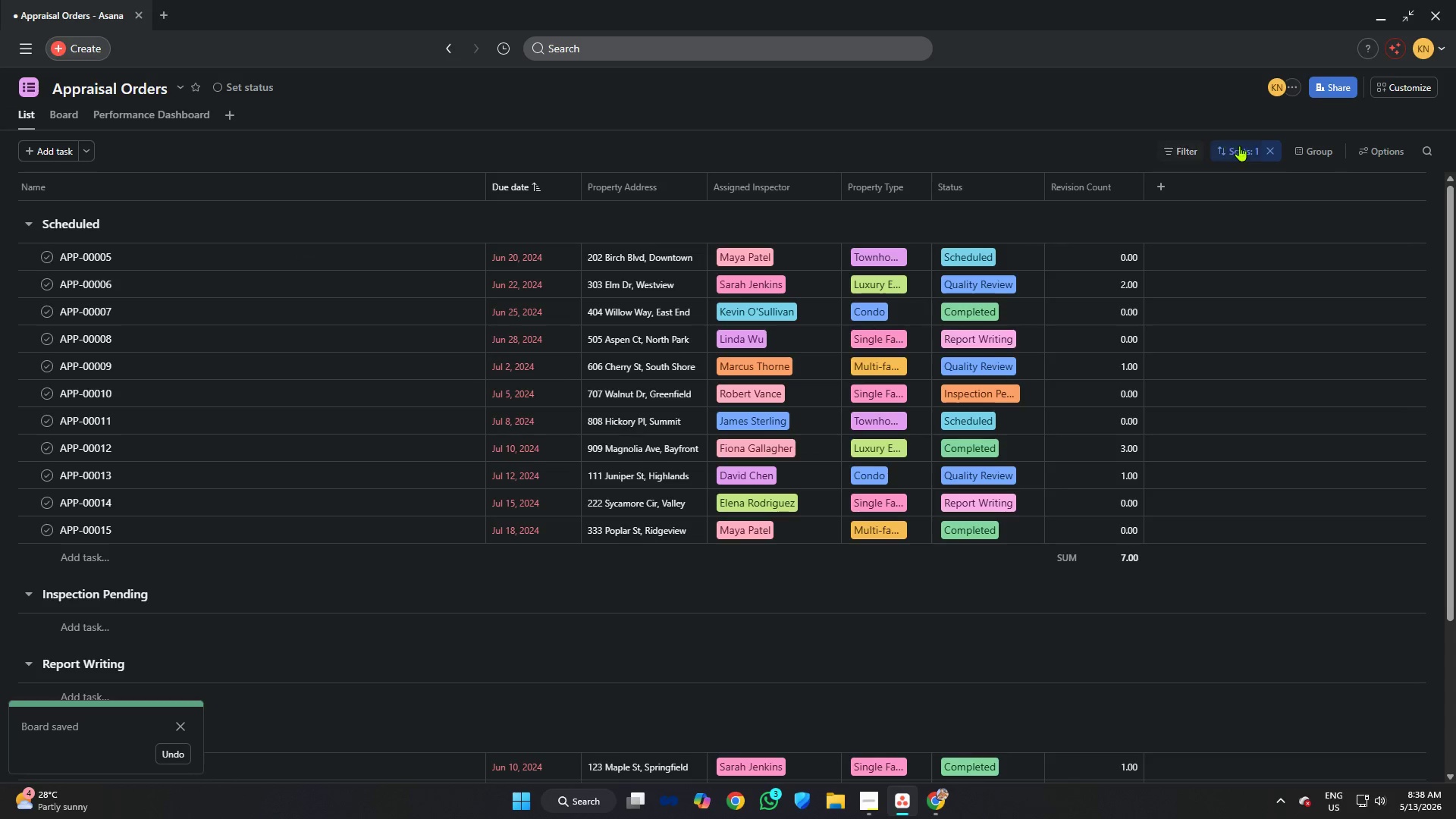 
left_click([1273, 152])
 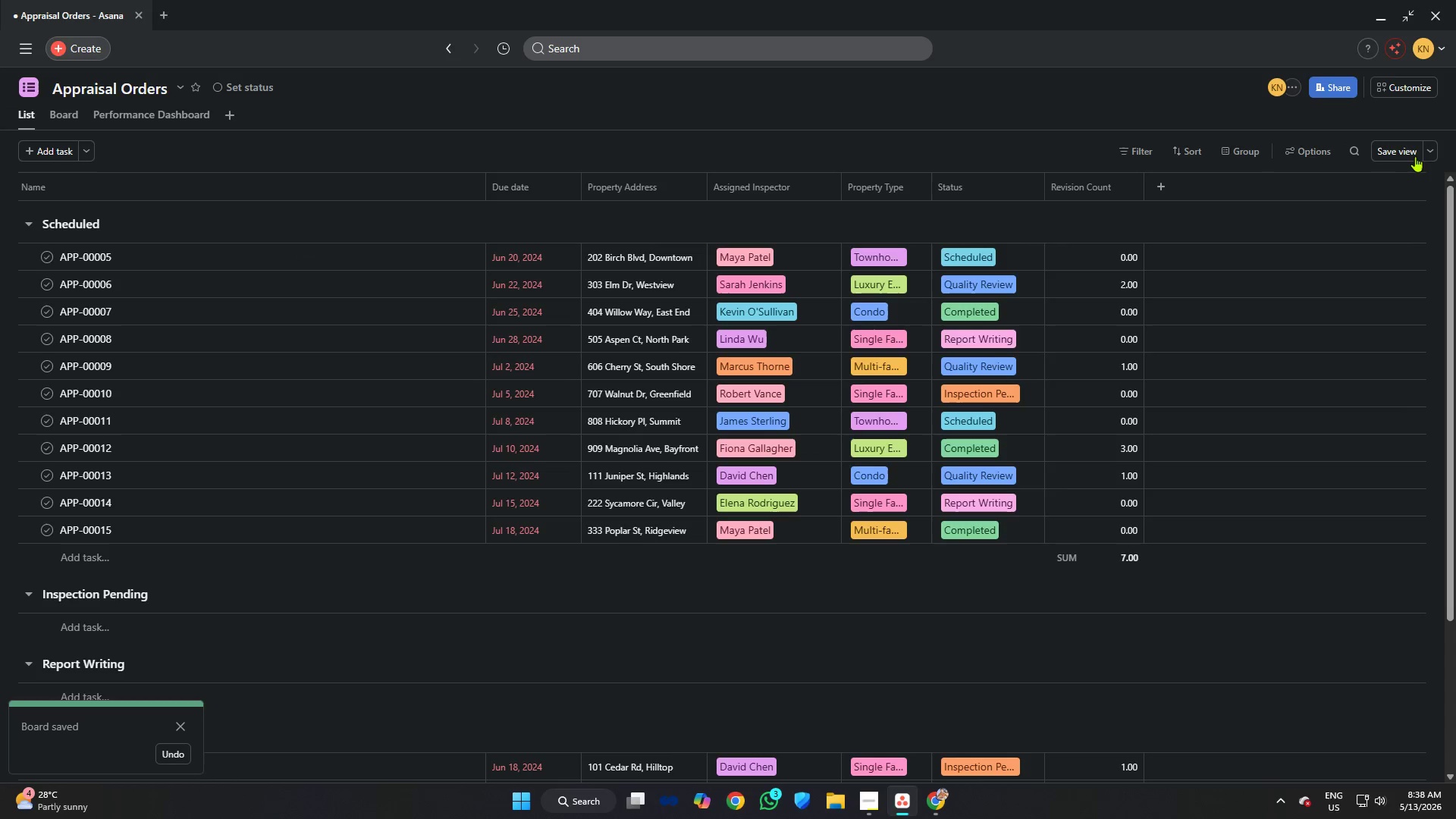 
left_click([1402, 149])
 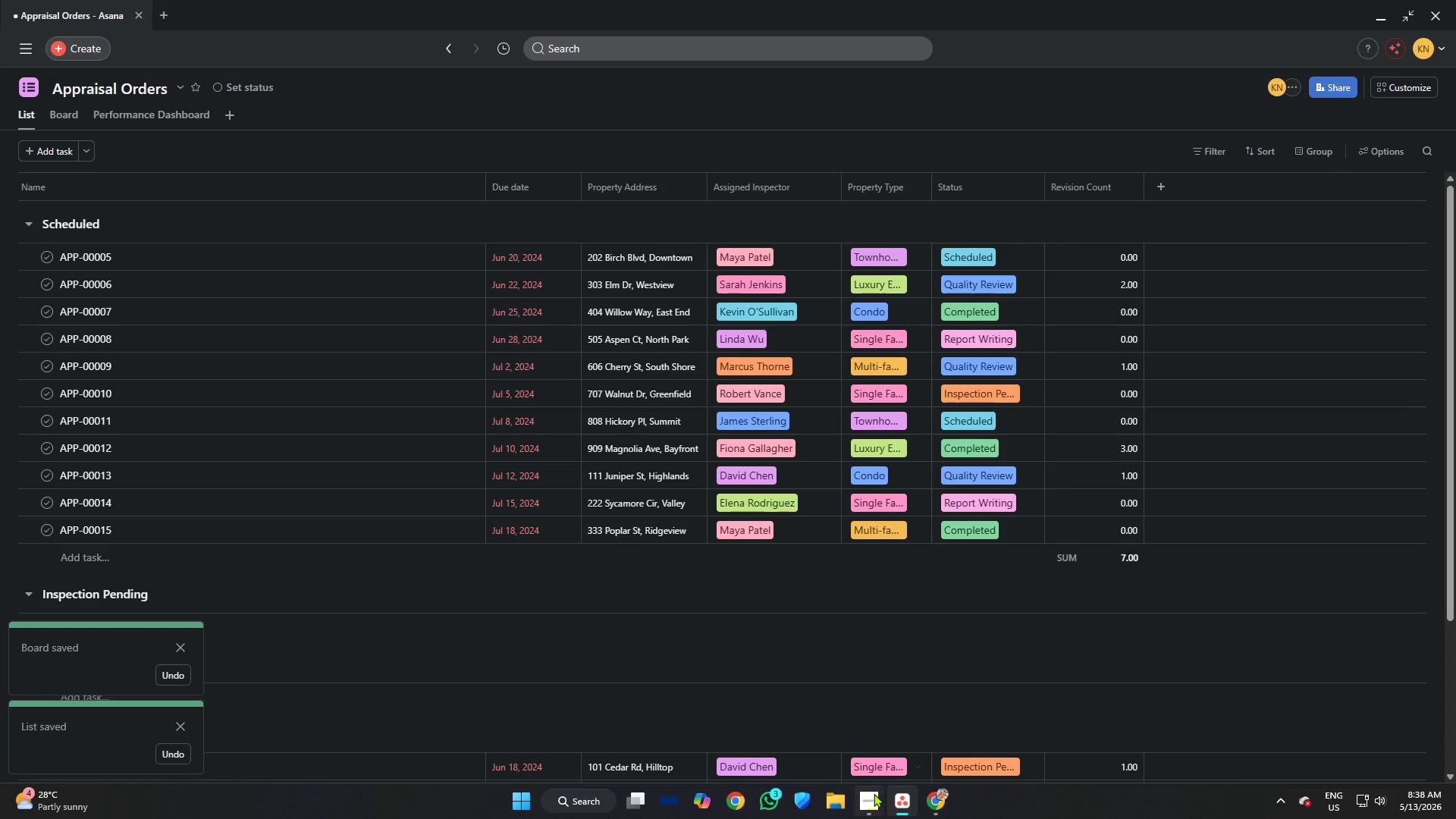 
left_click([877, 793])